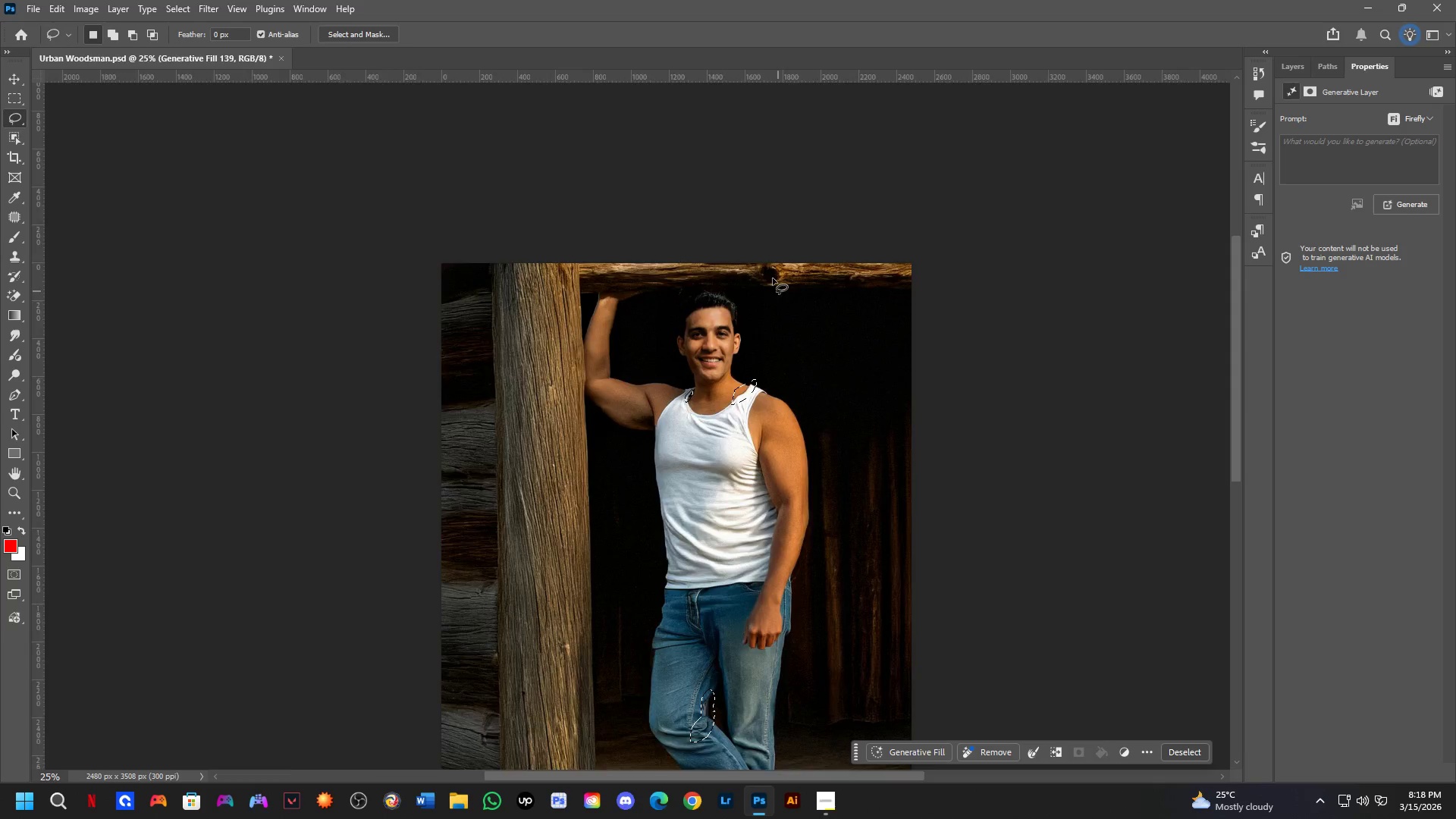 
left_click_drag(start_coordinate=[842, 344], to_coordinate=[802, 537])
 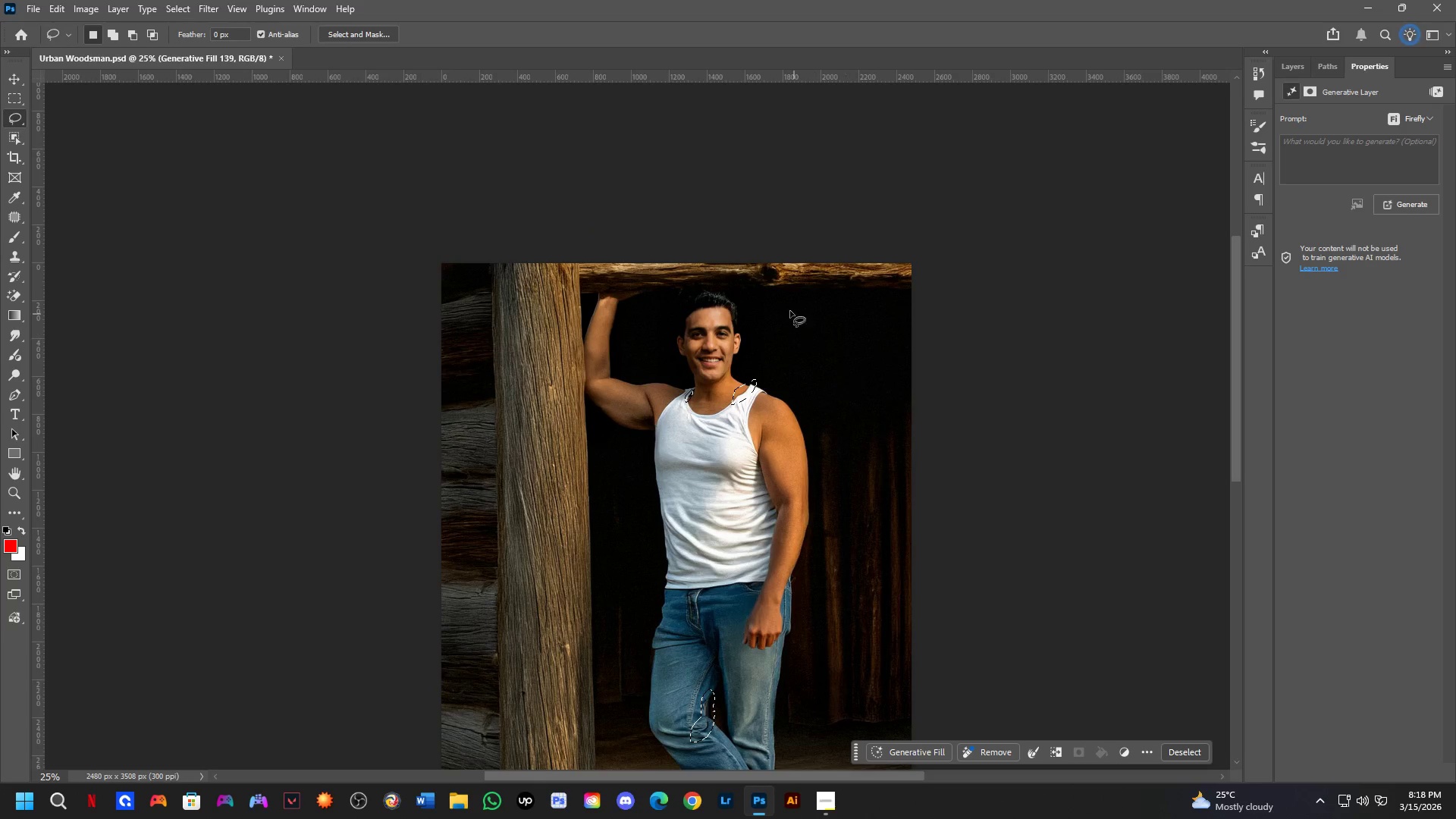 
key(Shift+ShiftLeft)
 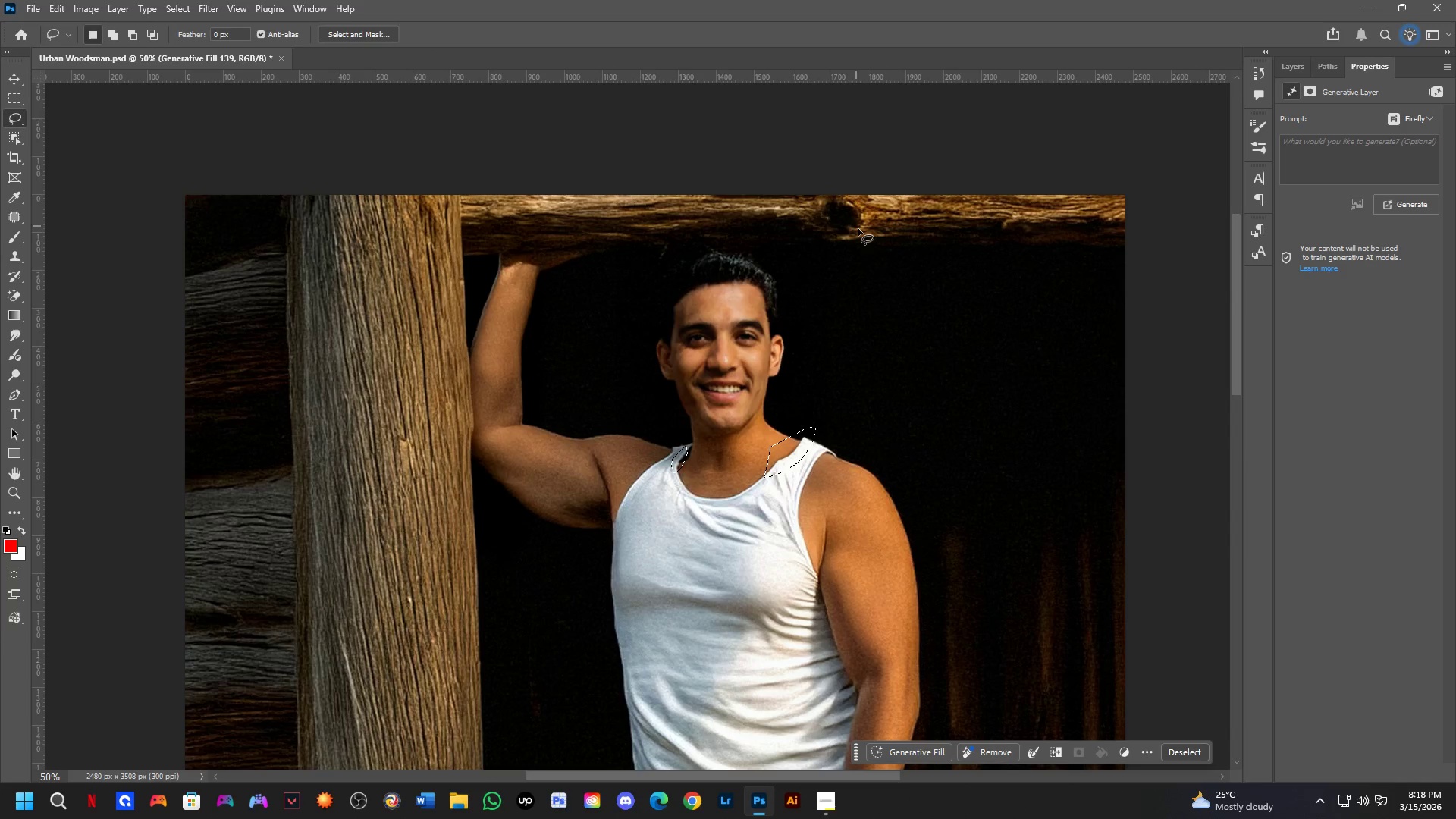 
scroll: coordinate [758, 237], scroll_direction: up, amount: 3.0
 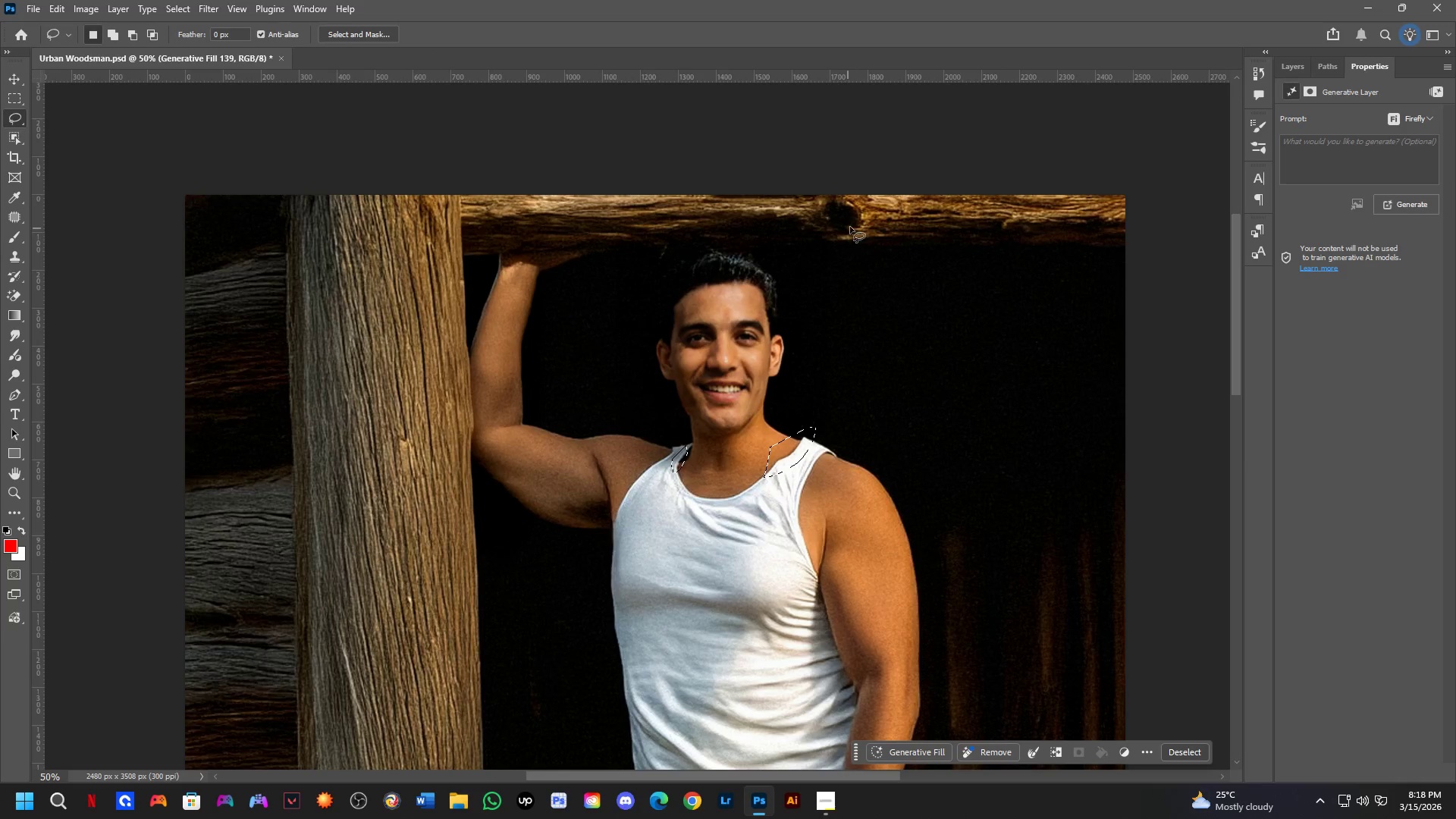 
hold_key(key=ShiftLeft, duration=0.45)
scroll: coordinate [833, 417], scroll_direction: down, amount: 2.0
 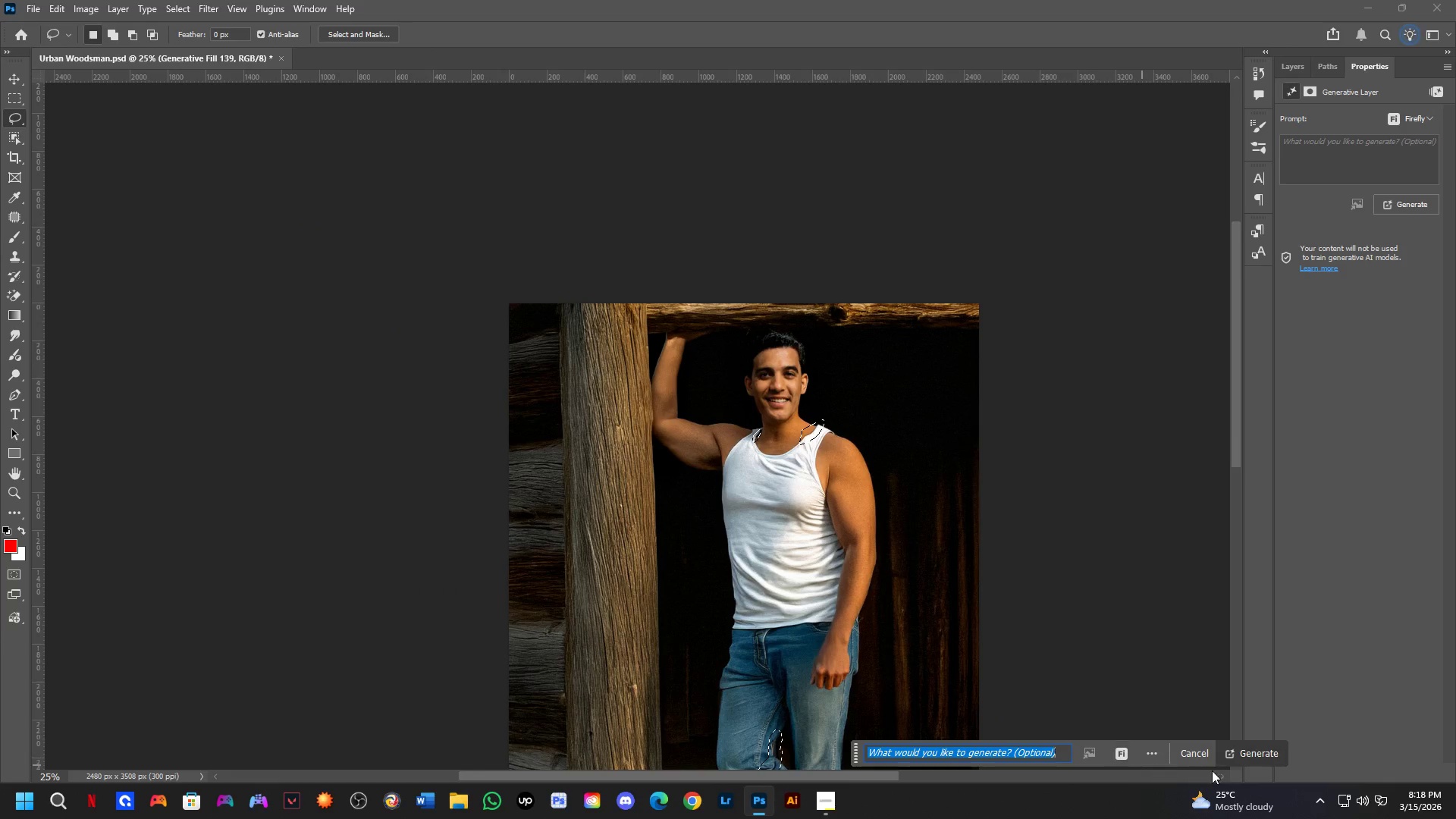 
left_click([1257, 760])
 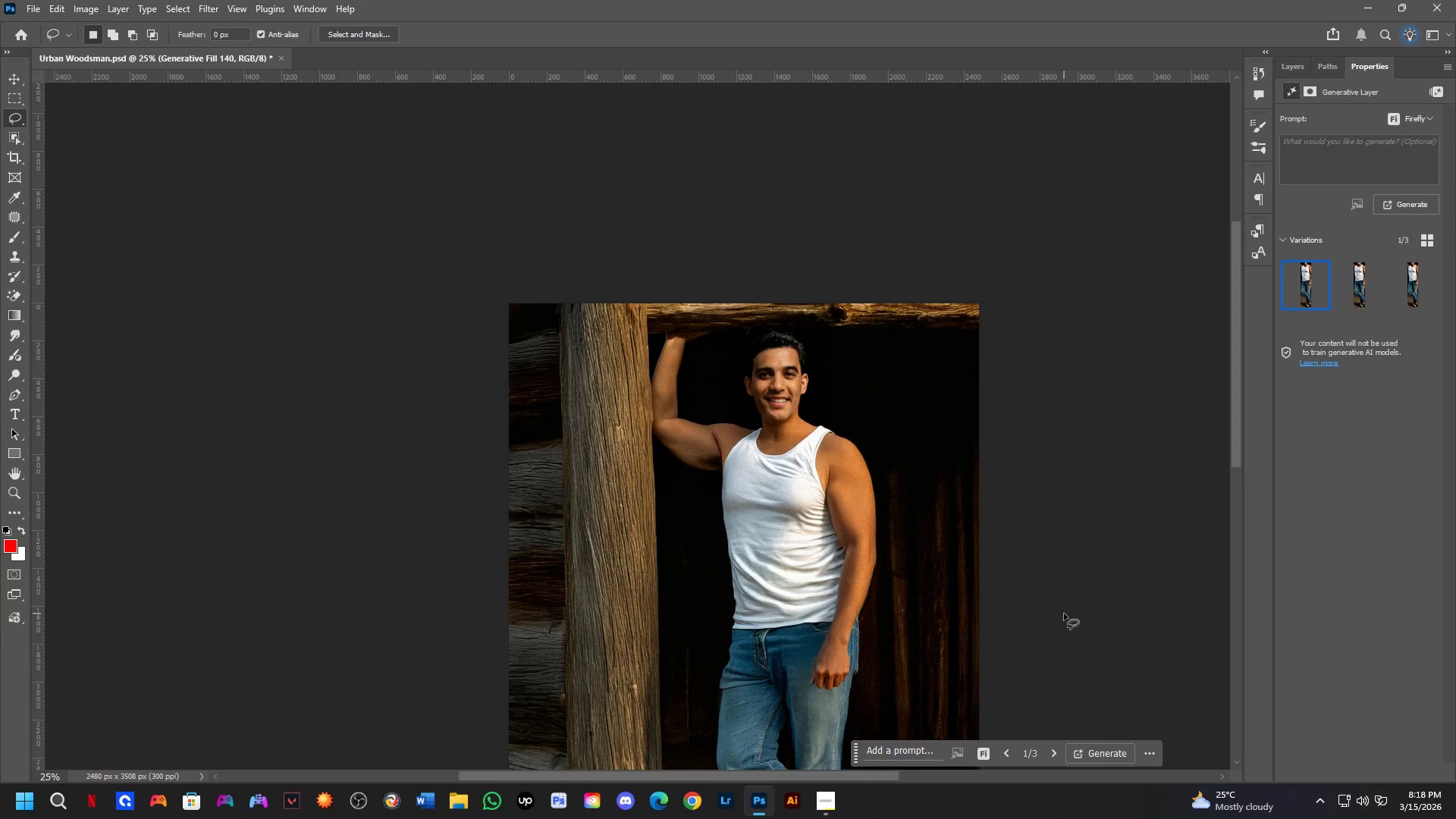 
wait(25.8)
 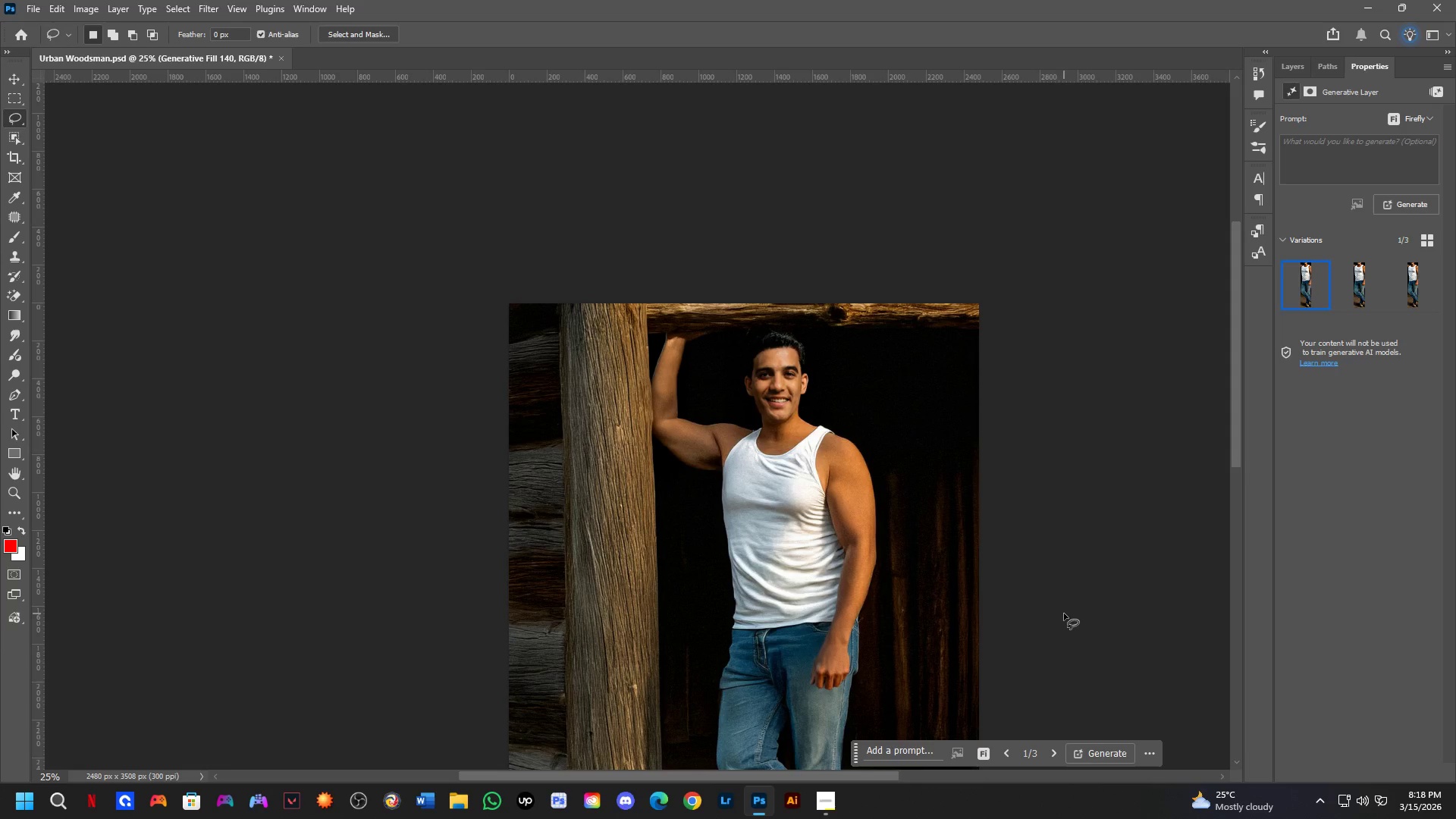 
key(Shift+ShiftLeft)
 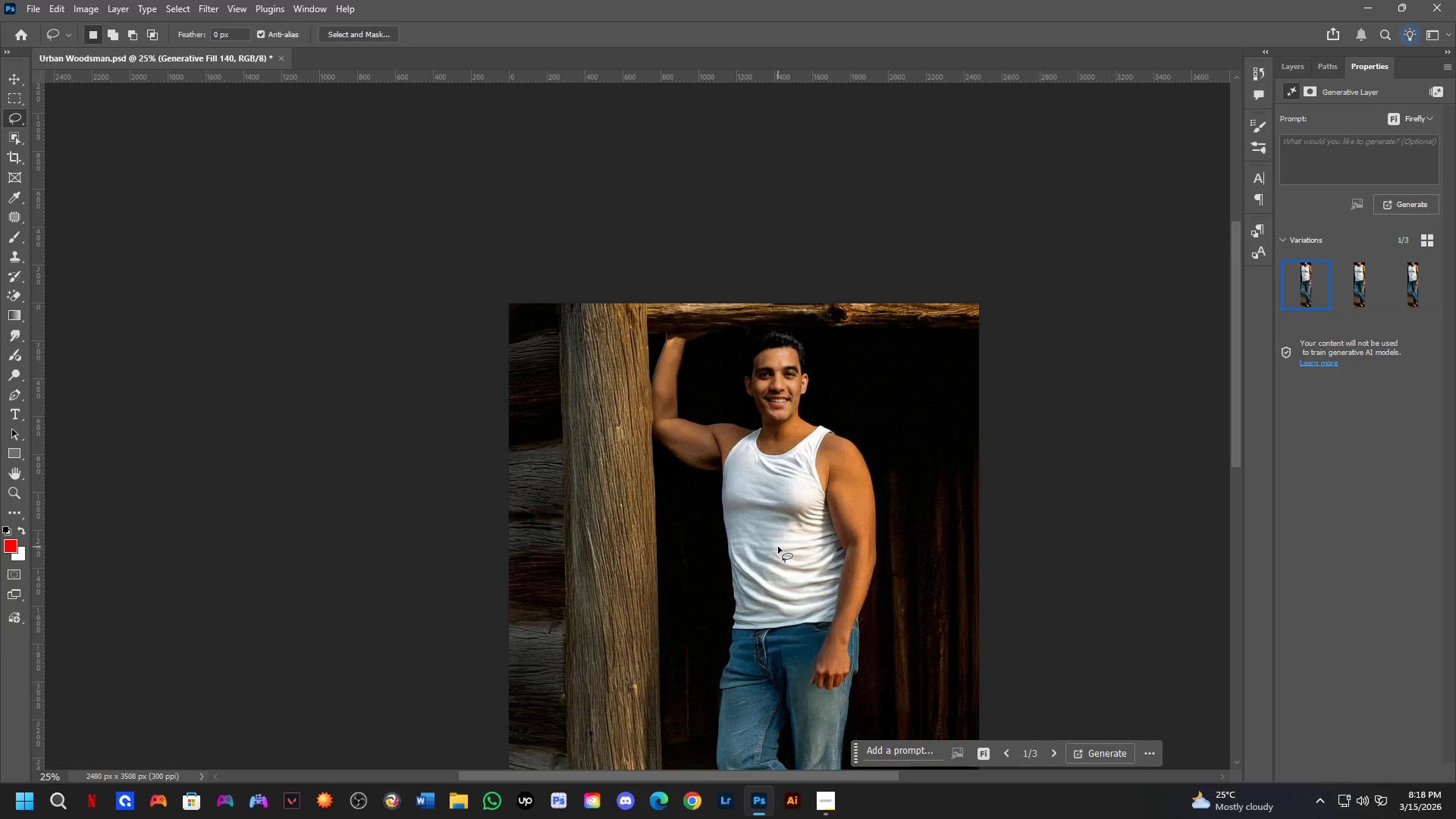 
hold_key(key=Space, duration=0.67)
 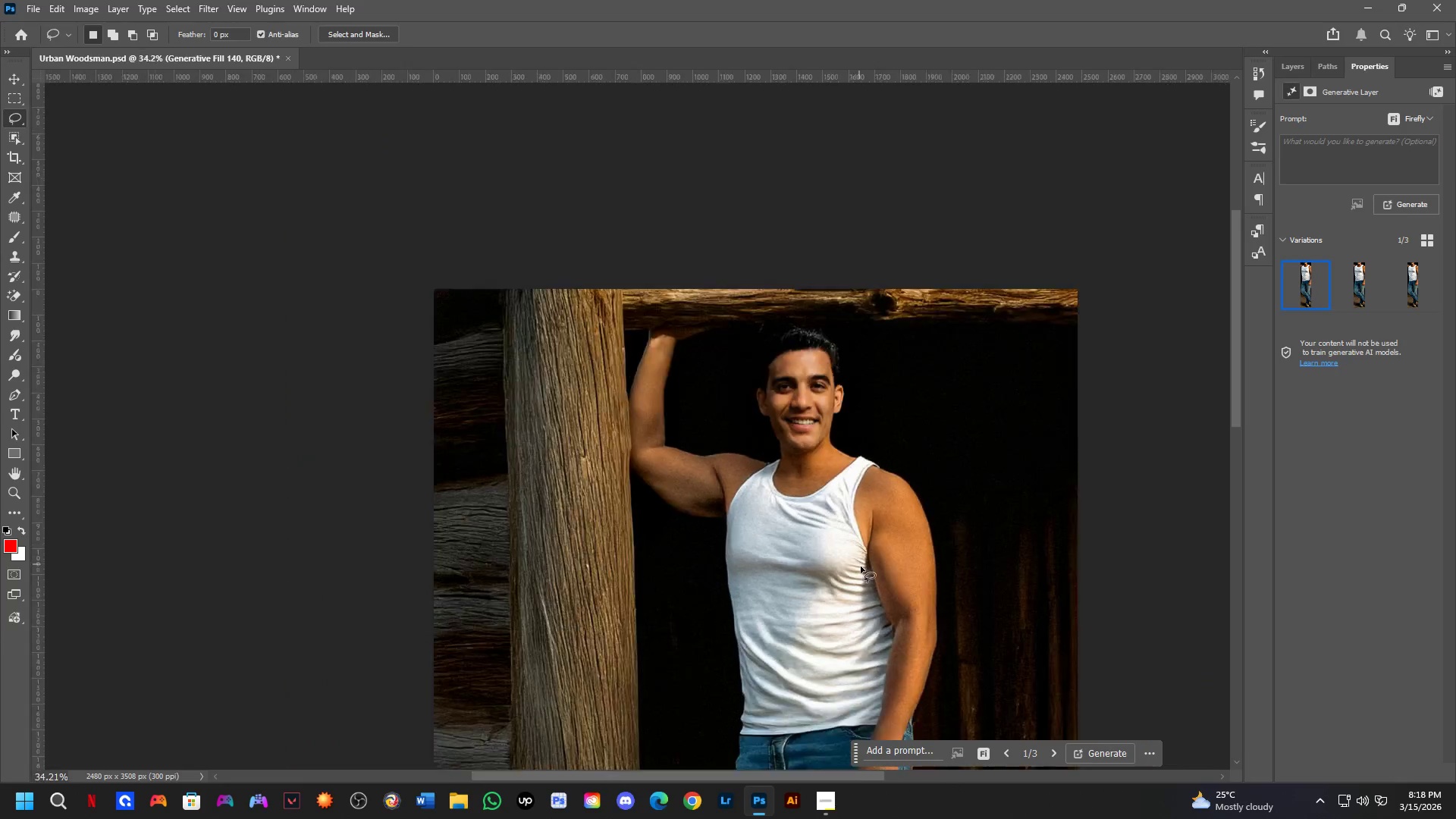 
scroll: coordinate [792, 528], scroll_direction: up, amount: 3.0
 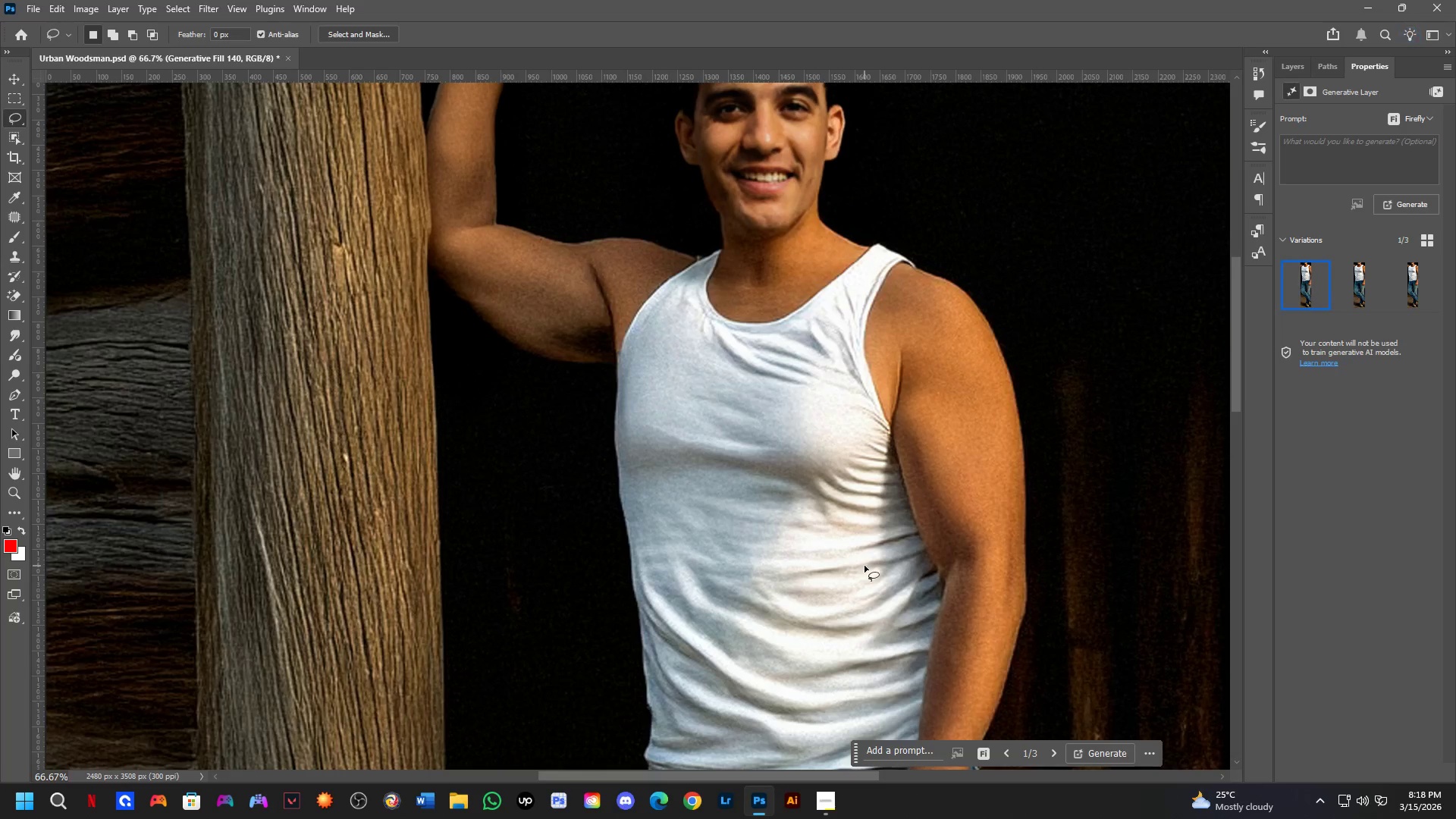 
left_click_drag(start_coordinate=[879, 491], to_coordinate=[865, 605])
 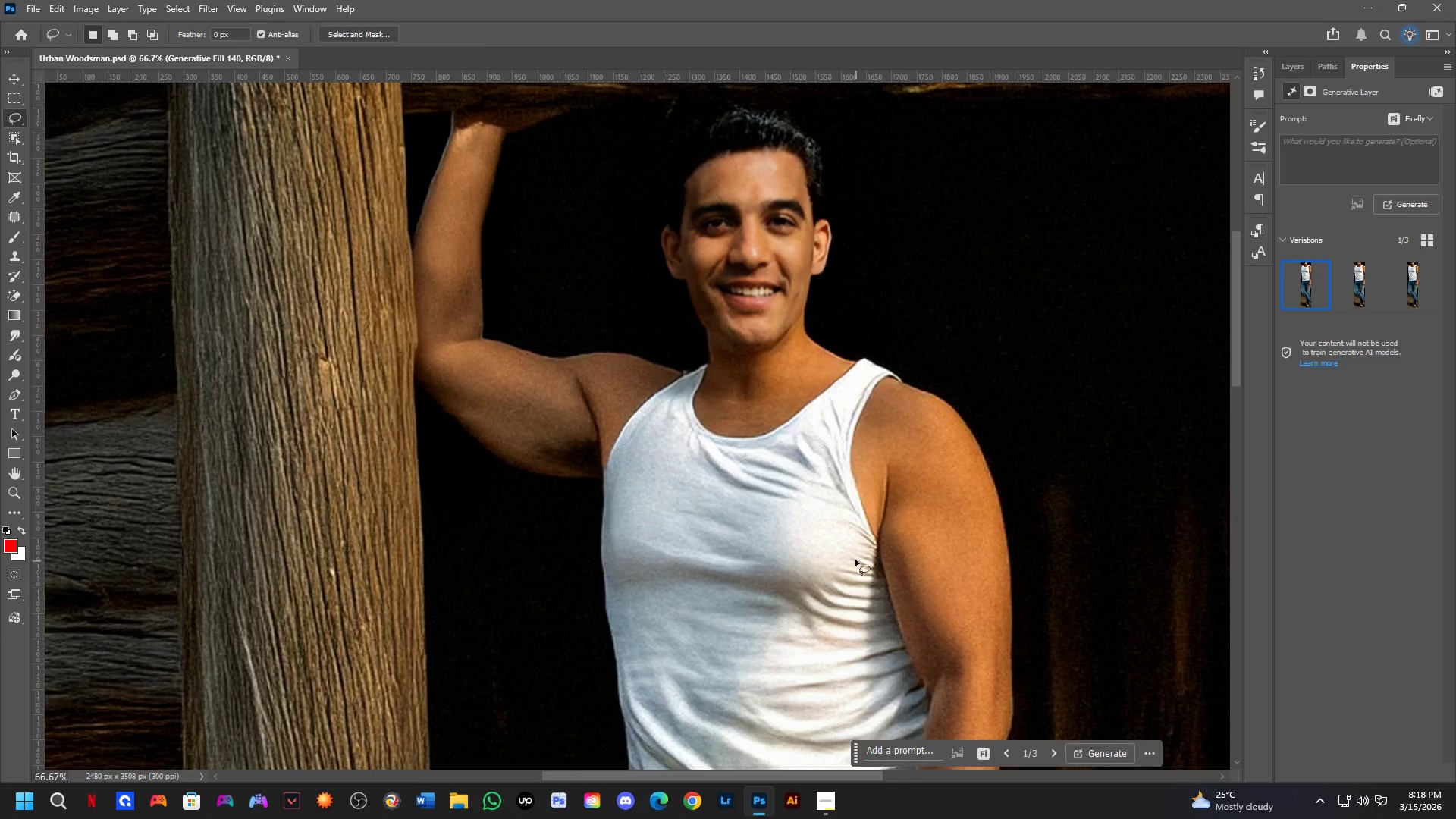 
hold_key(key=Space, duration=0.59)
 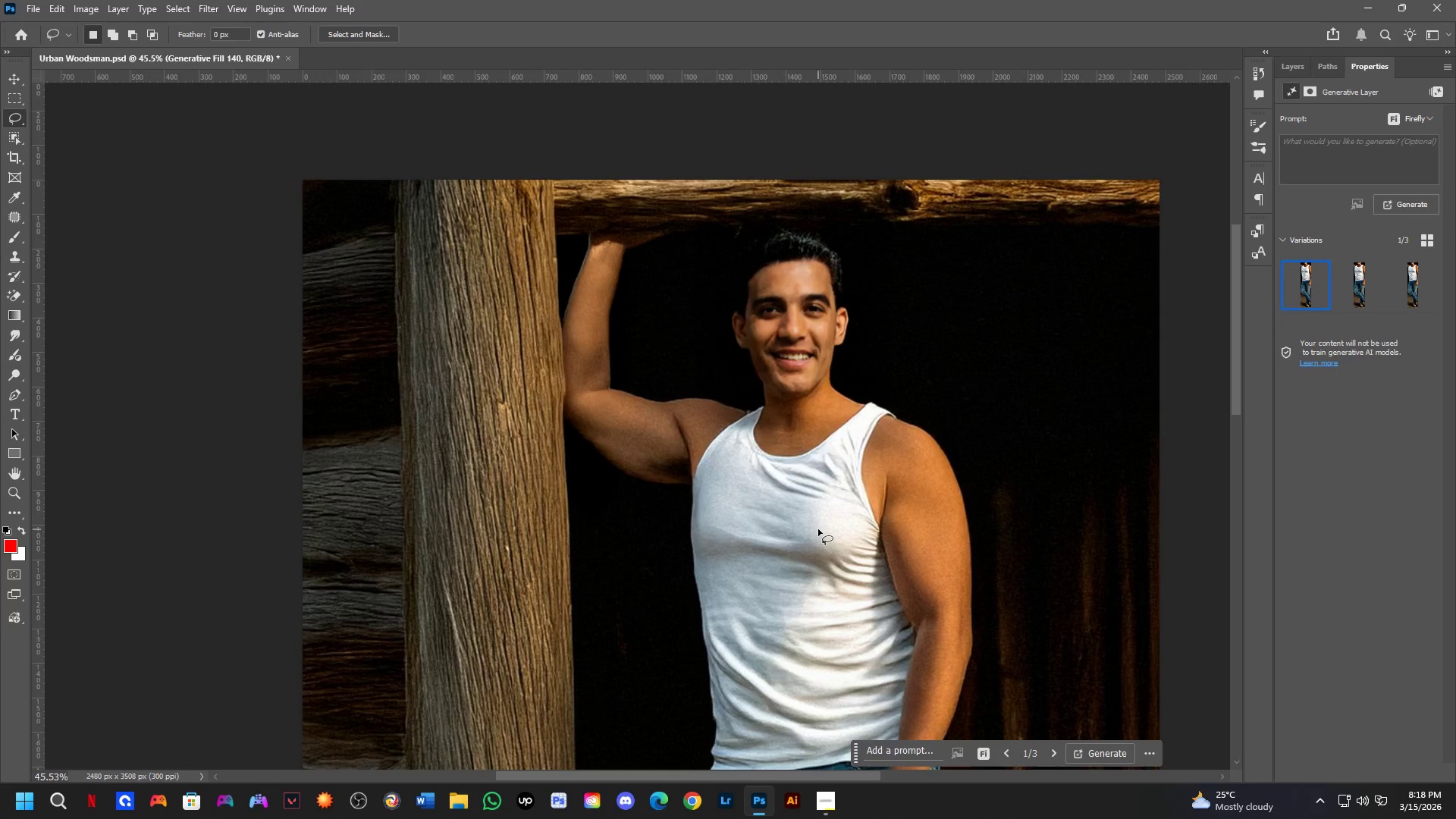 
left_click_drag(start_coordinate=[878, 613], to_coordinate=[872, 590])
 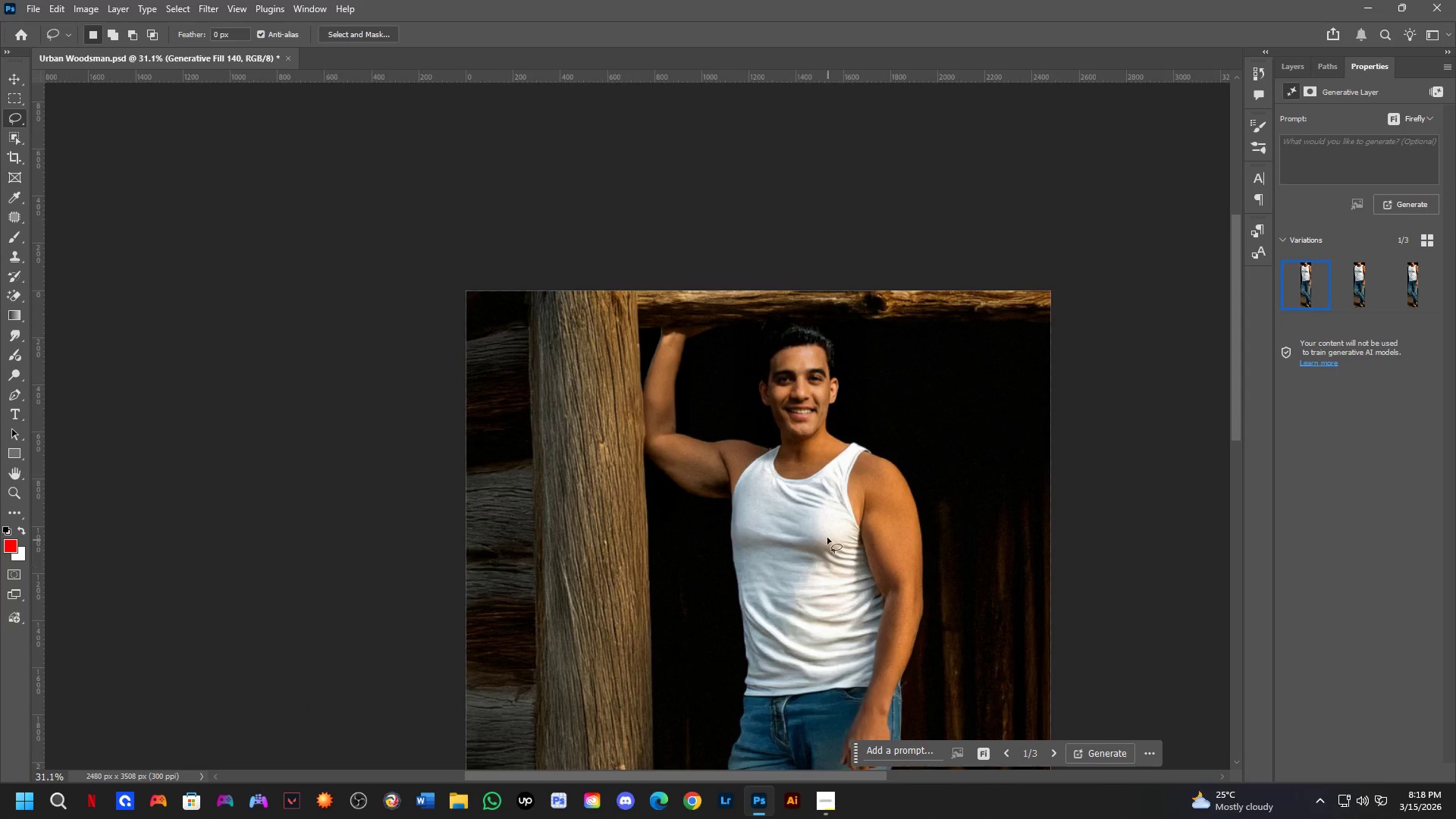 
scroll: coordinate [858, 563], scroll_direction: down, amount: 8.0
 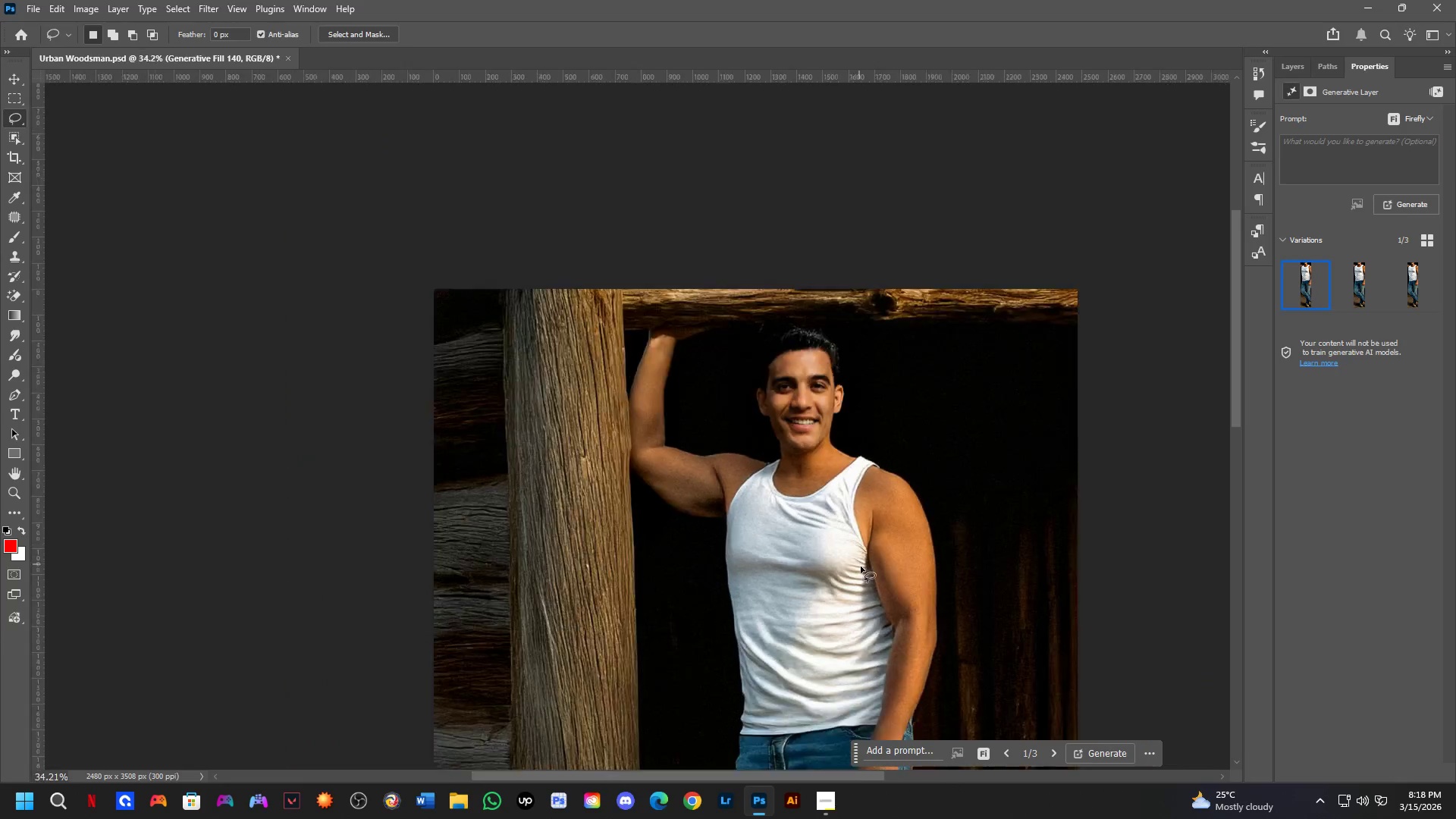 
scroll: coordinate [818, 529], scroll_direction: up, amount: 4.0
 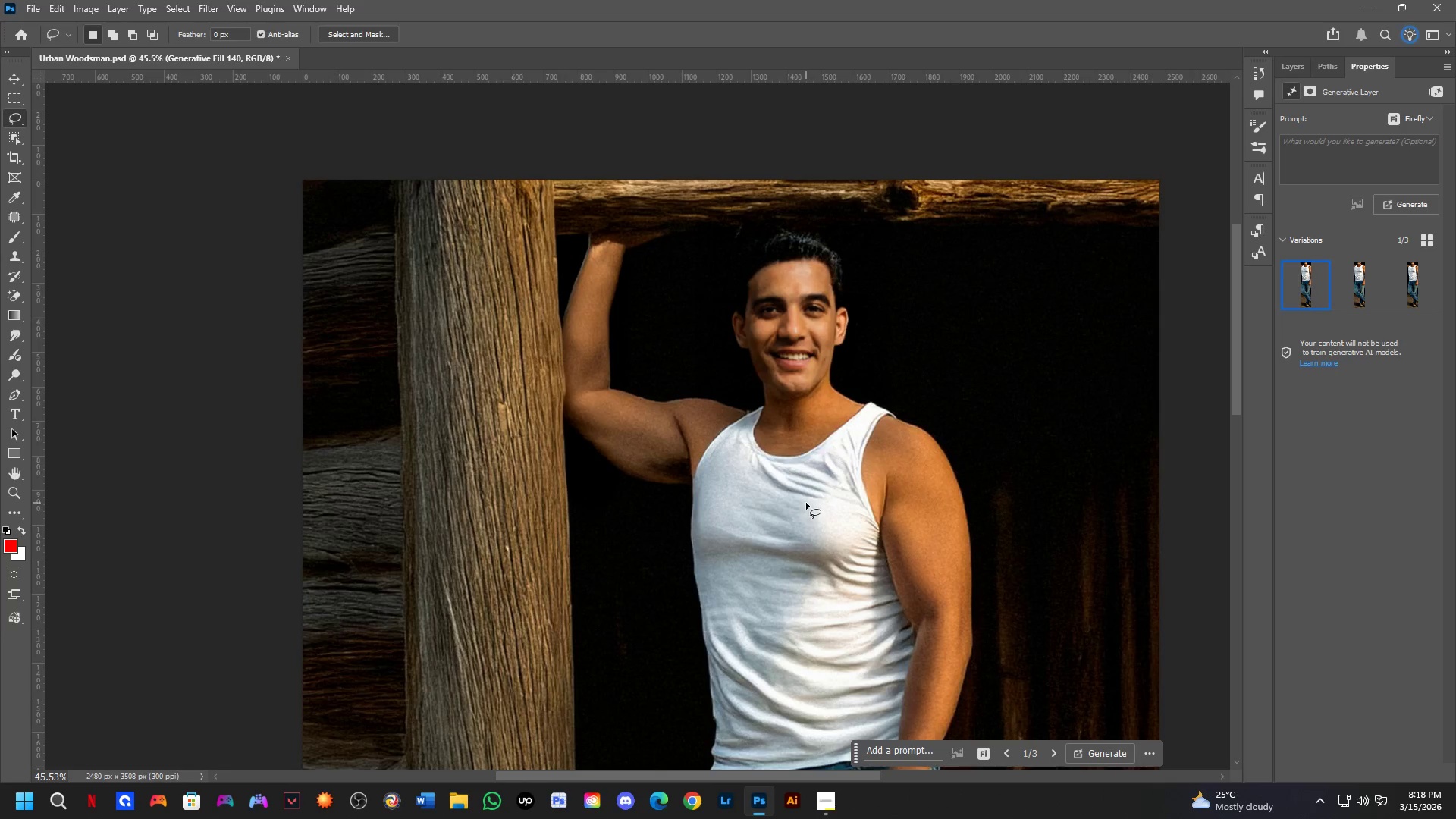 
left_click_drag(start_coordinate=[804, 502], to_coordinate=[814, 484])
 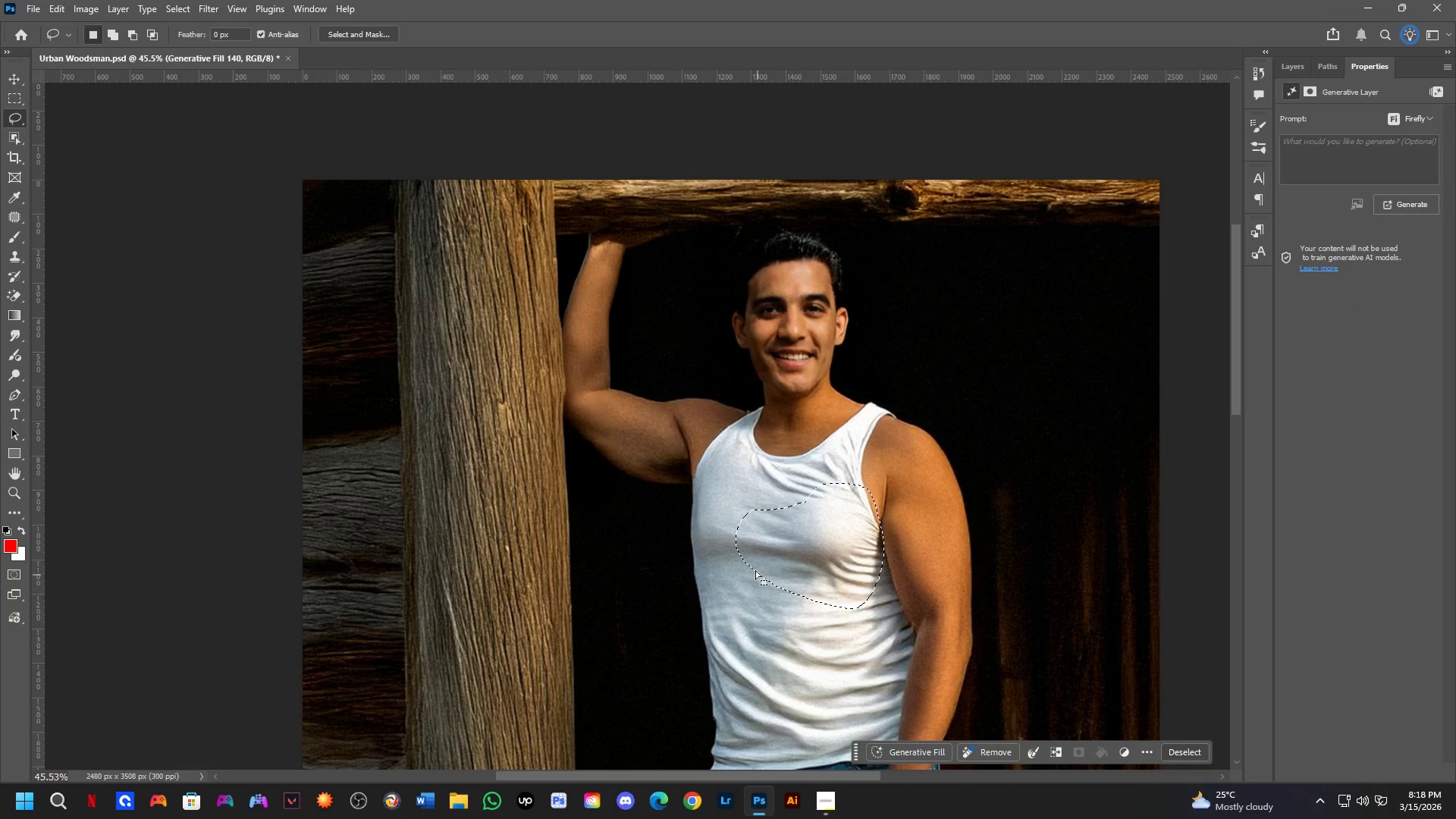 
hold_key(key=ShiftLeft, duration=0.31)
left_click_drag(start_coordinate=[771, 513], to_coordinate=[808, 598])
 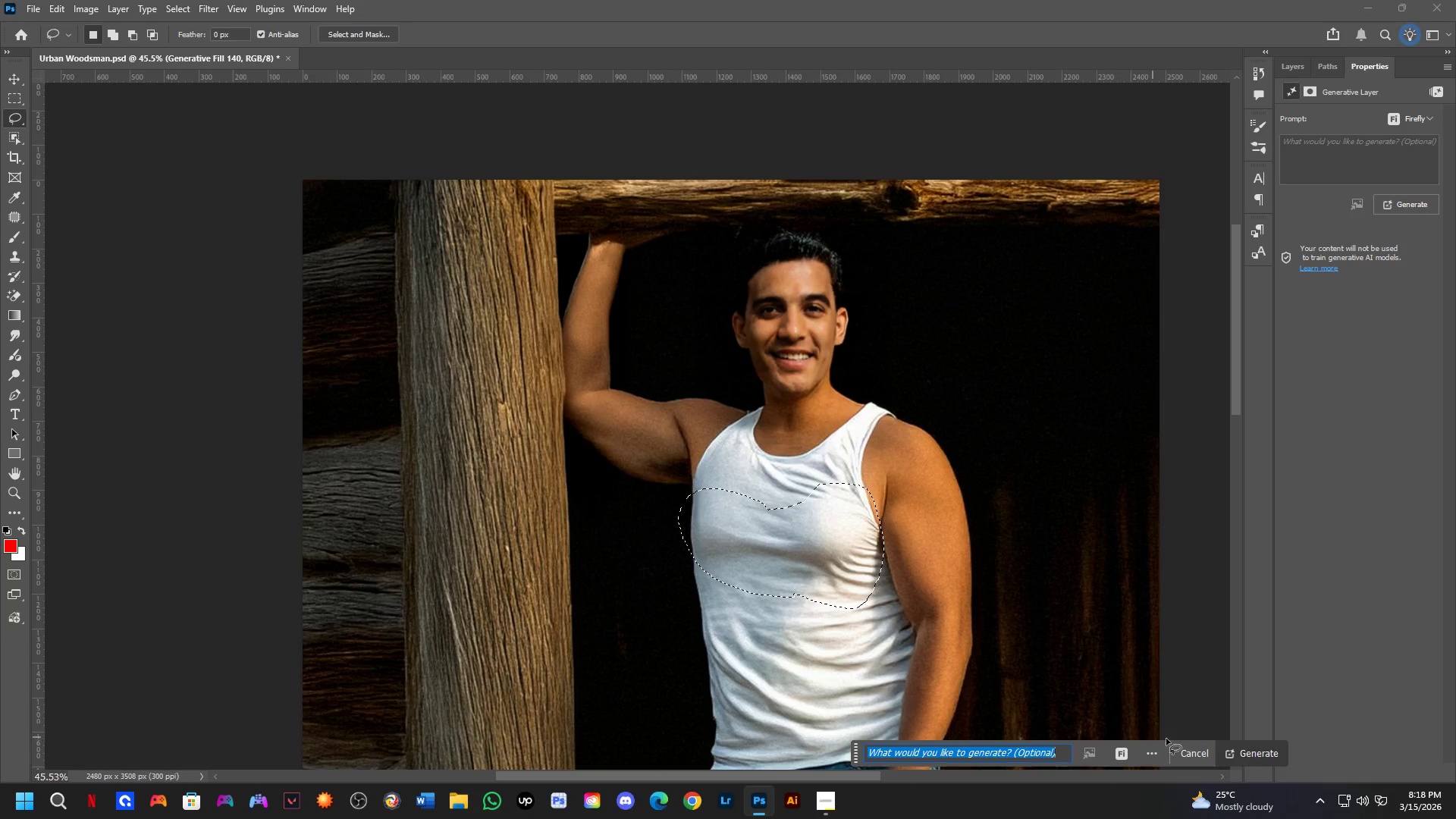 
left_click([1259, 762])
 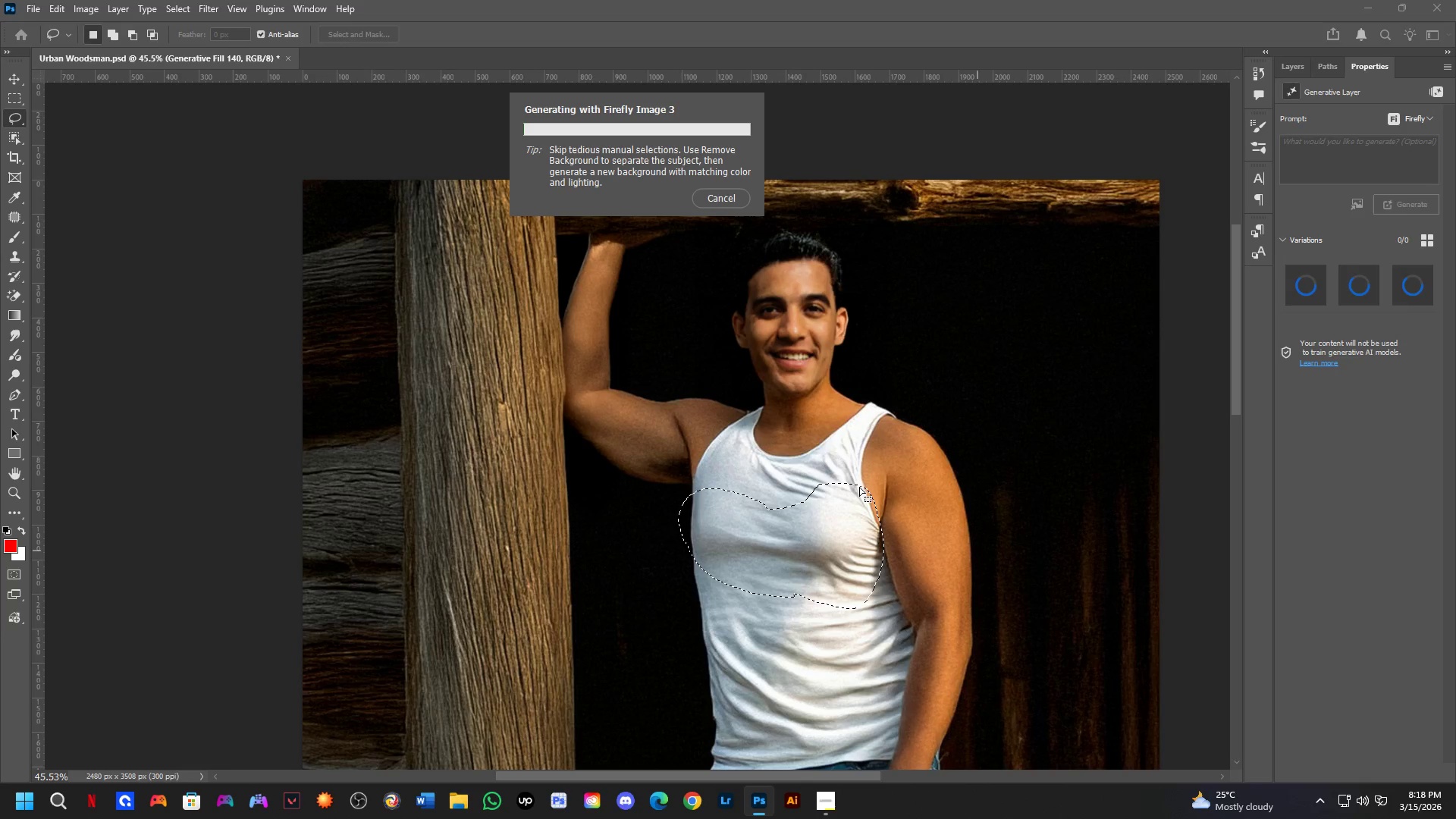 
key(Shift+ShiftLeft)
 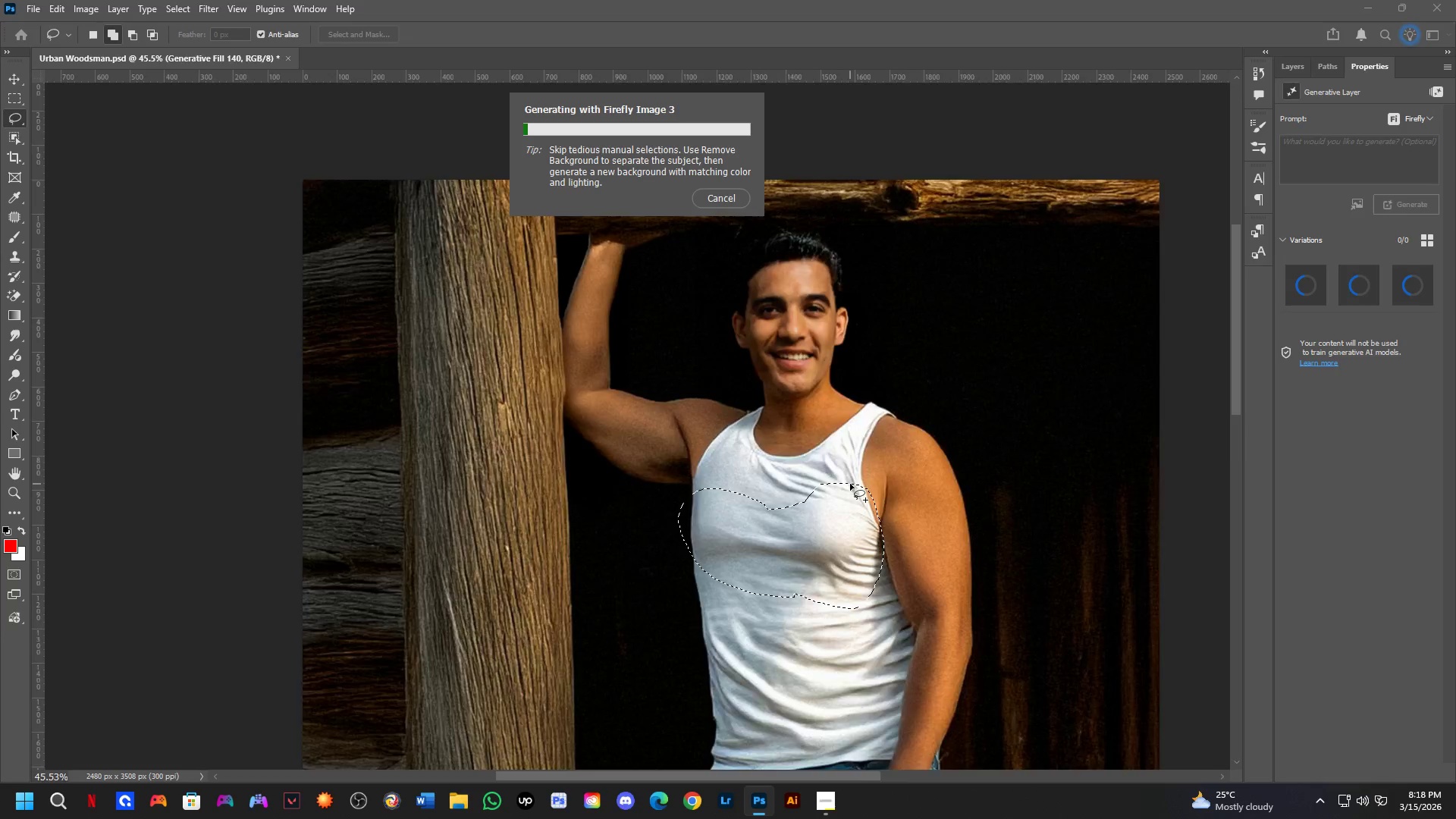 
scroll: coordinate [850, 484], scroll_direction: down, amount: 2.0
 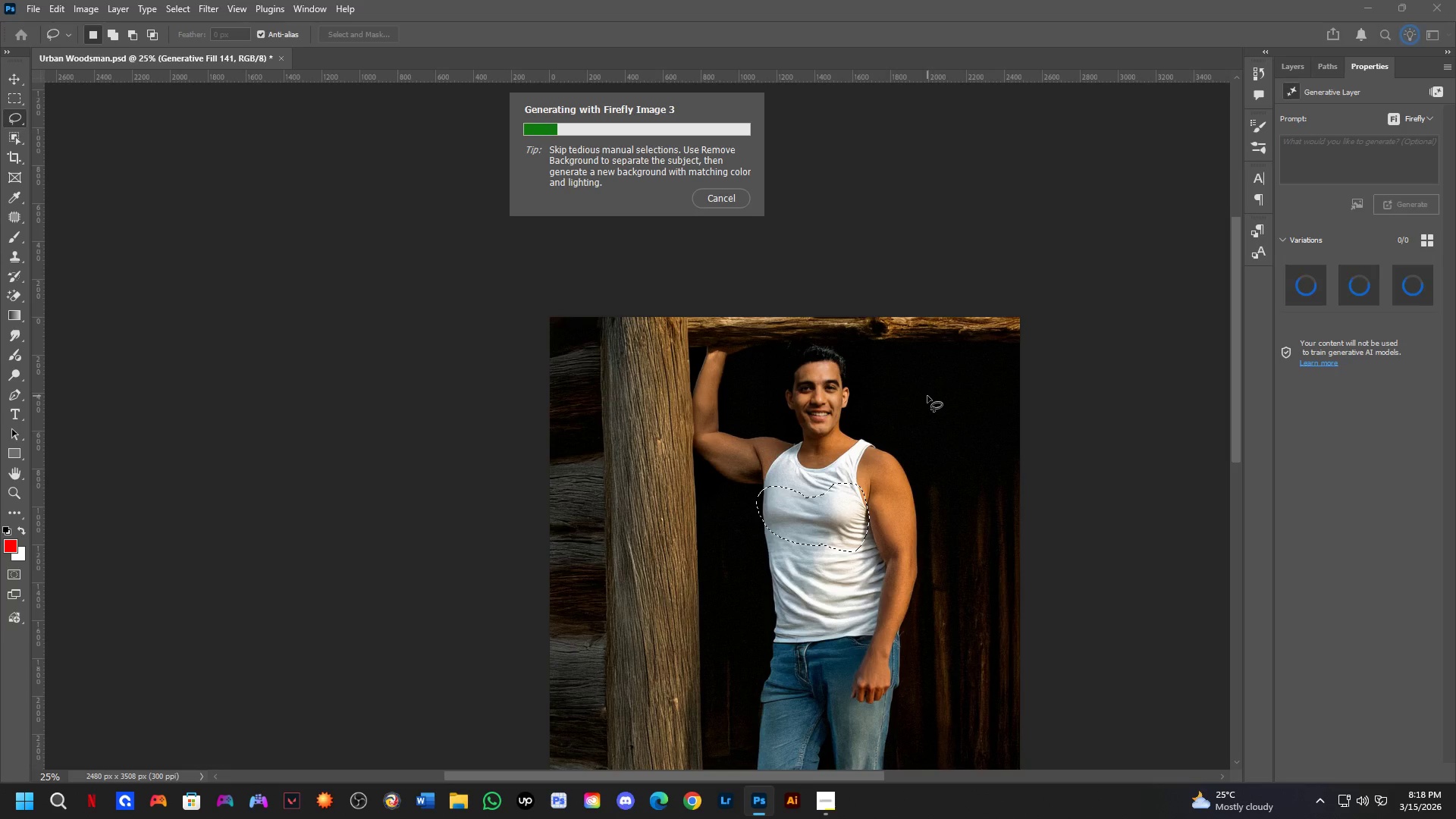 
key(Alt+Tab)